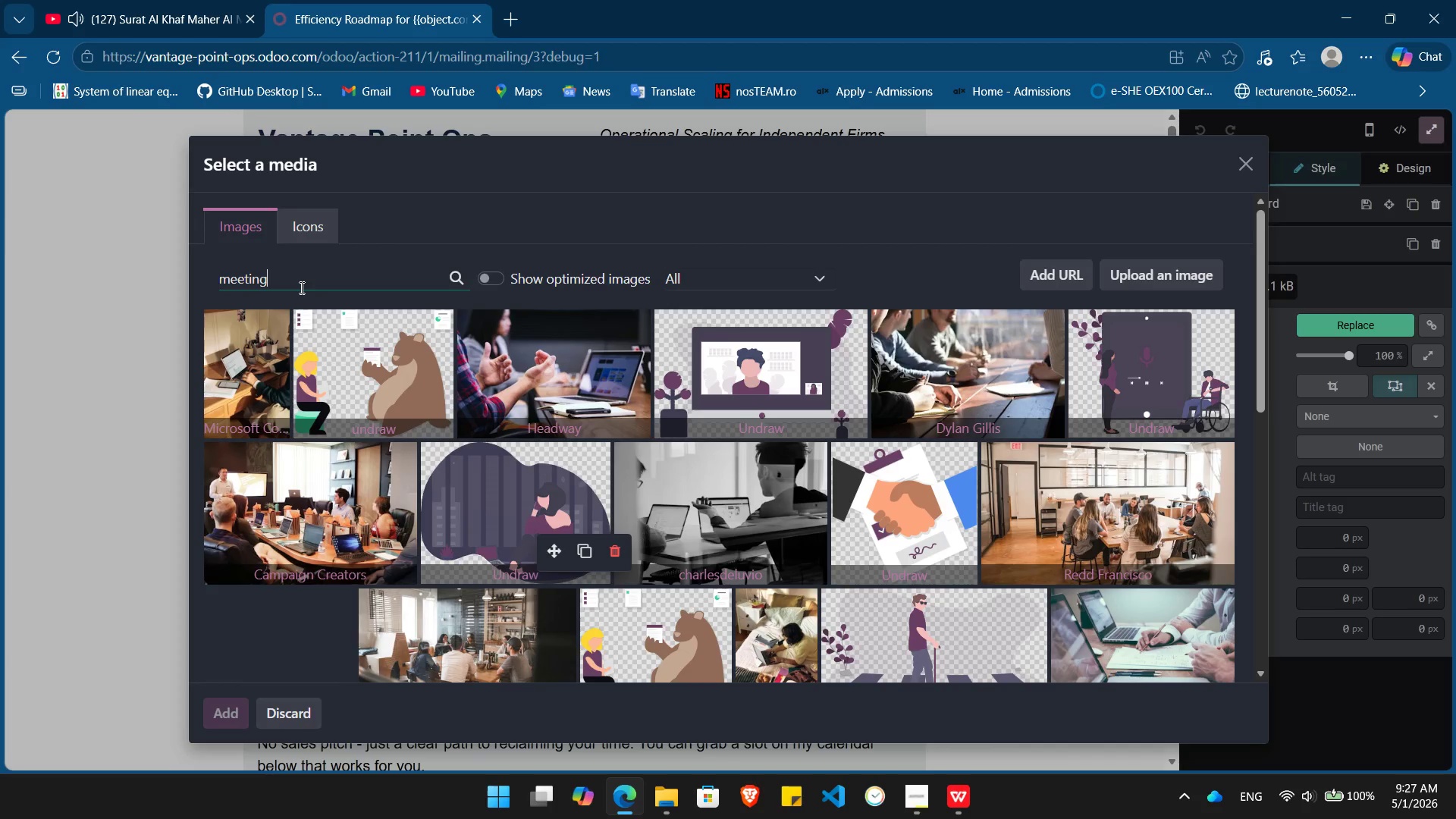 
left_click([717, 508])
 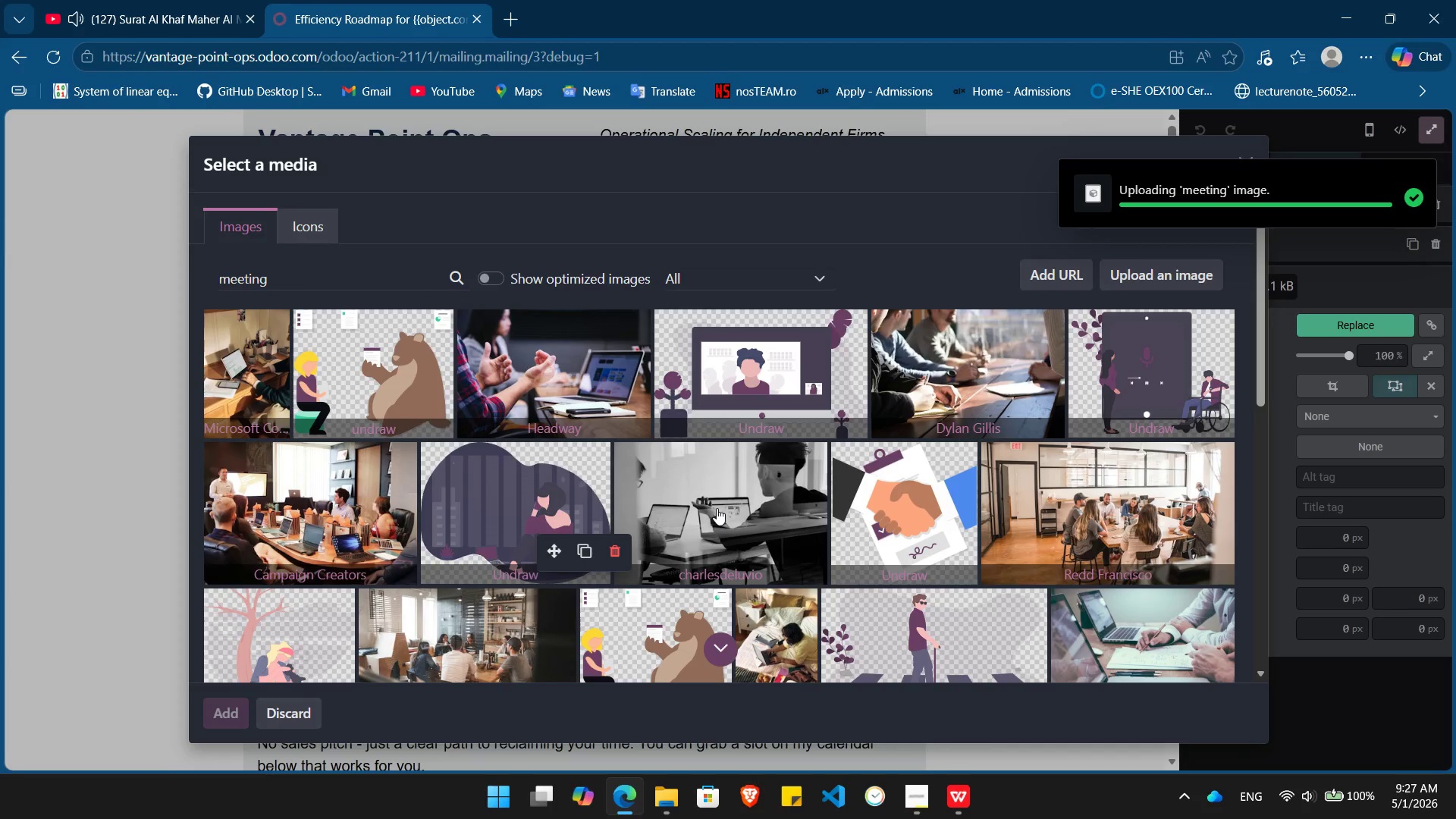 
wait(8.67)
 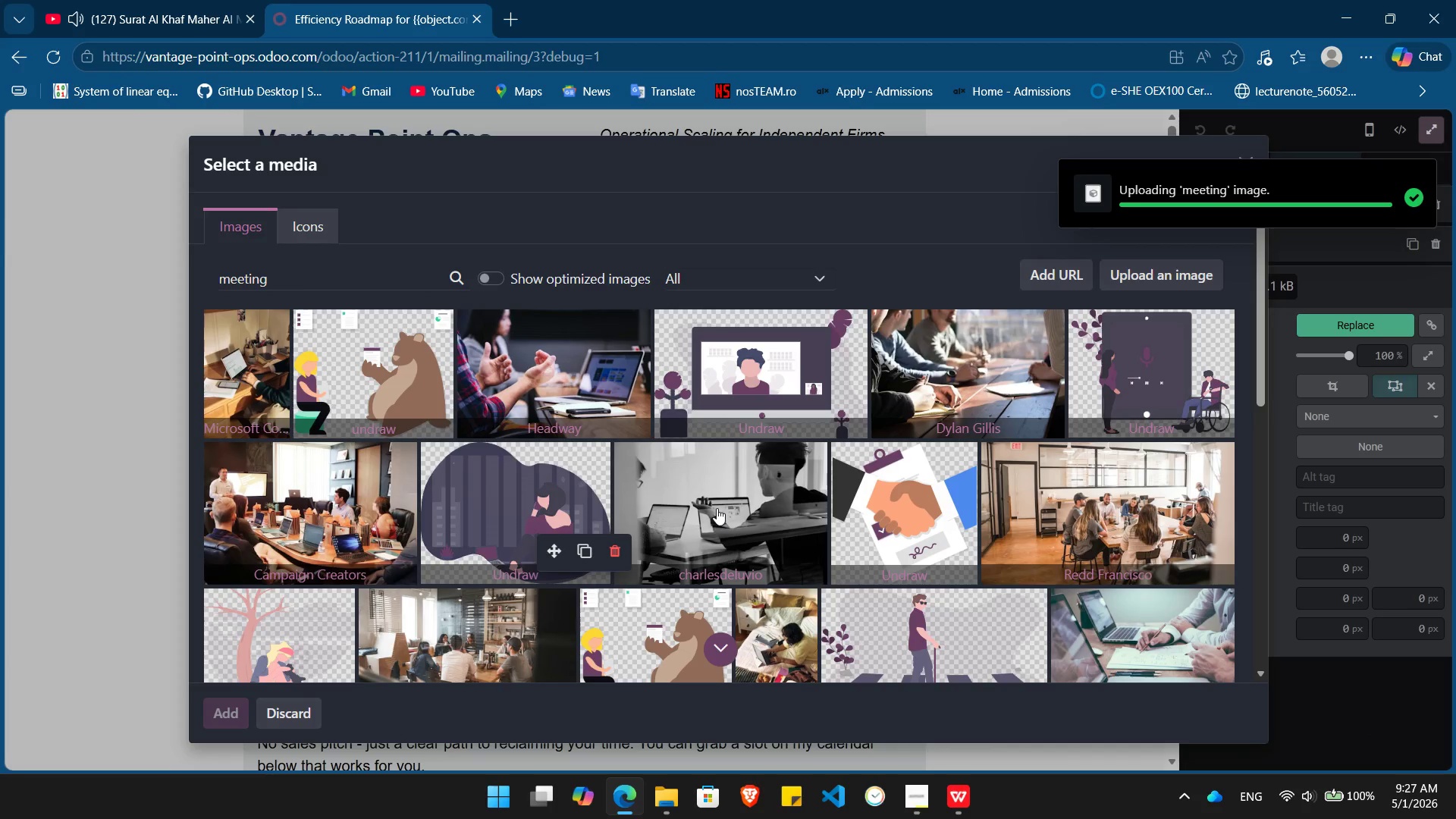 
left_click([1332, 386])
 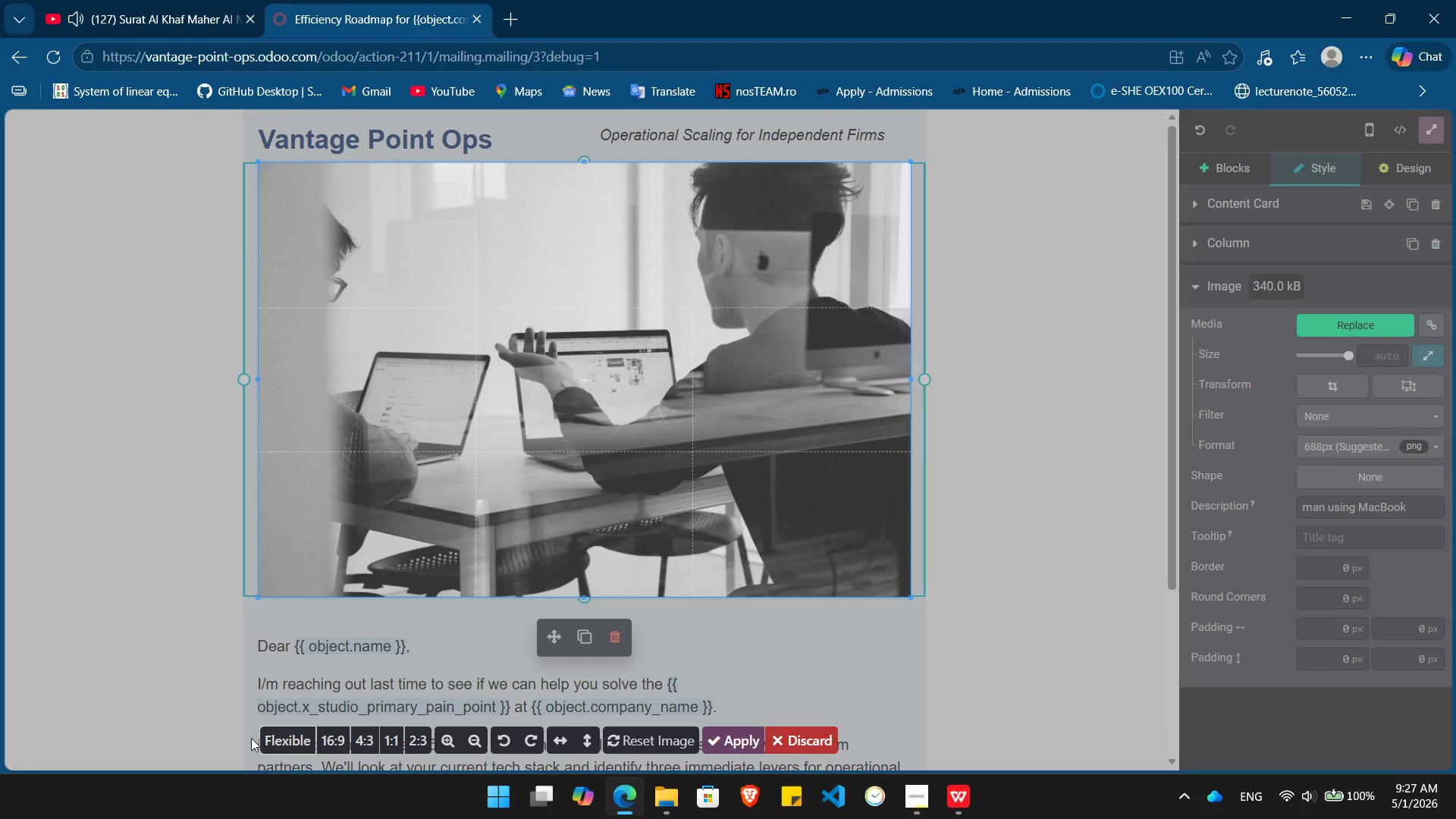 
left_click([292, 737])
 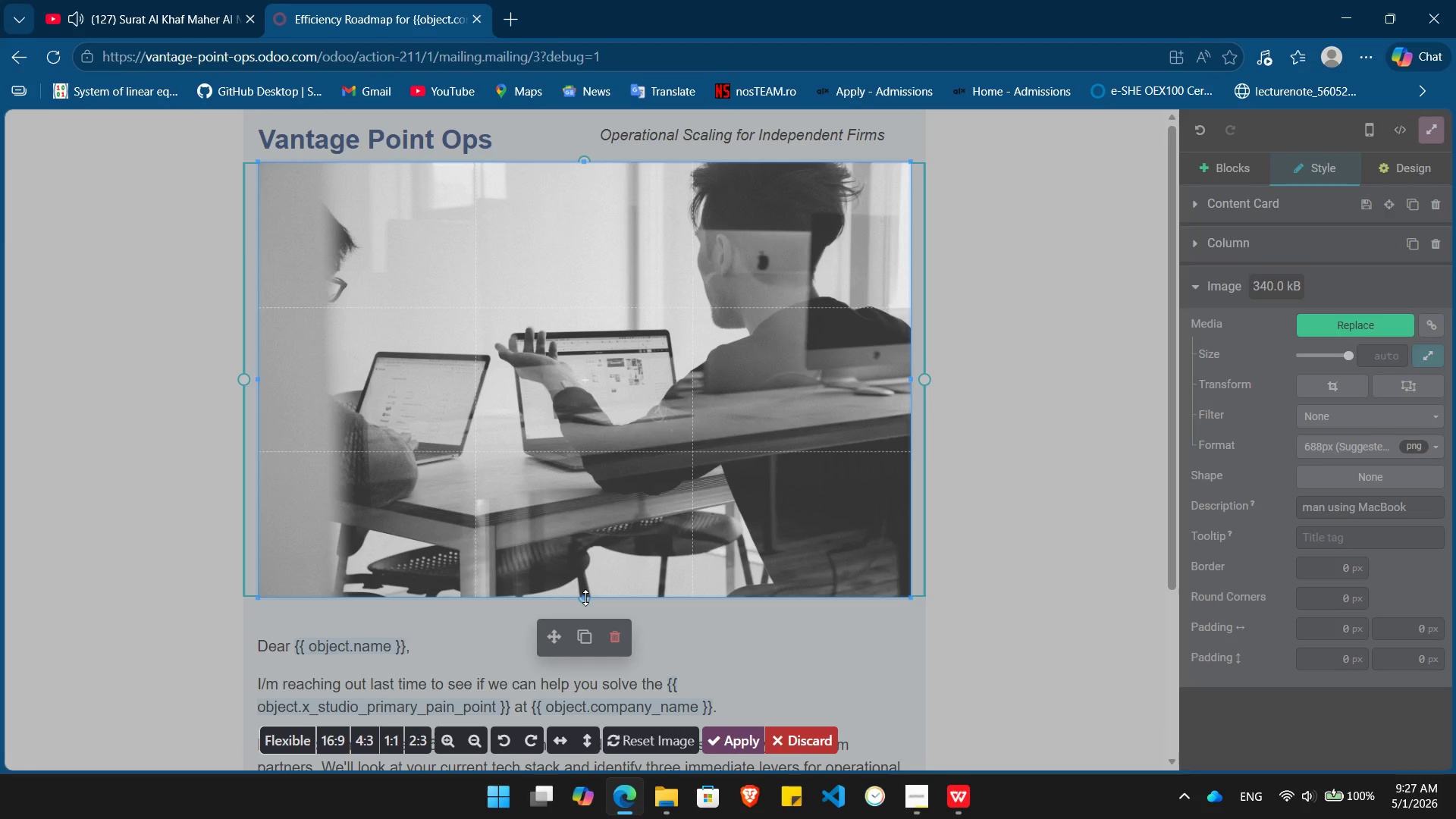 
left_click_drag(start_coordinate=[585, 598], to_coordinate=[591, 507])
 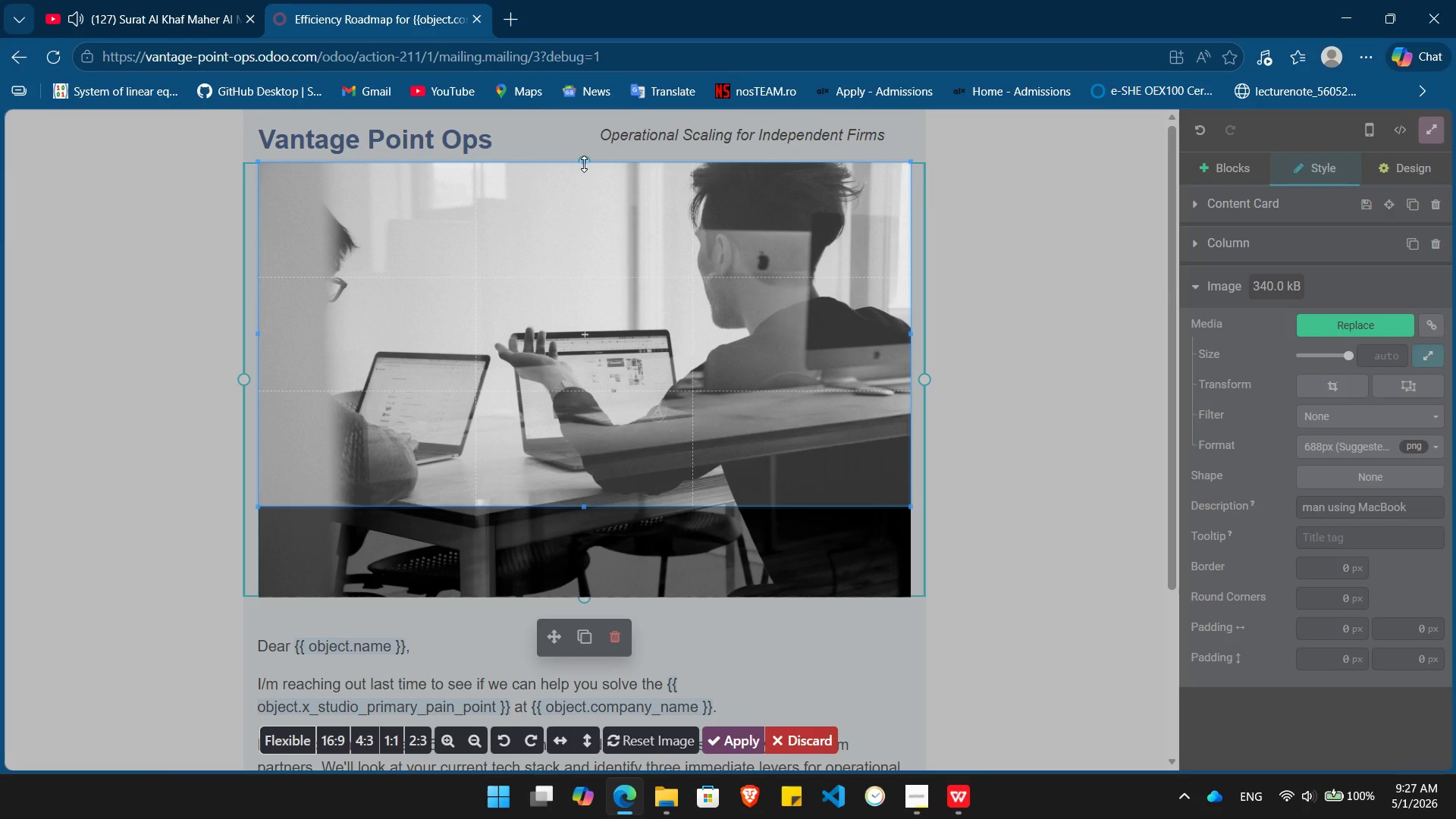 
left_click_drag(start_coordinate=[584, 164], to_coordinate=[584, 192])
 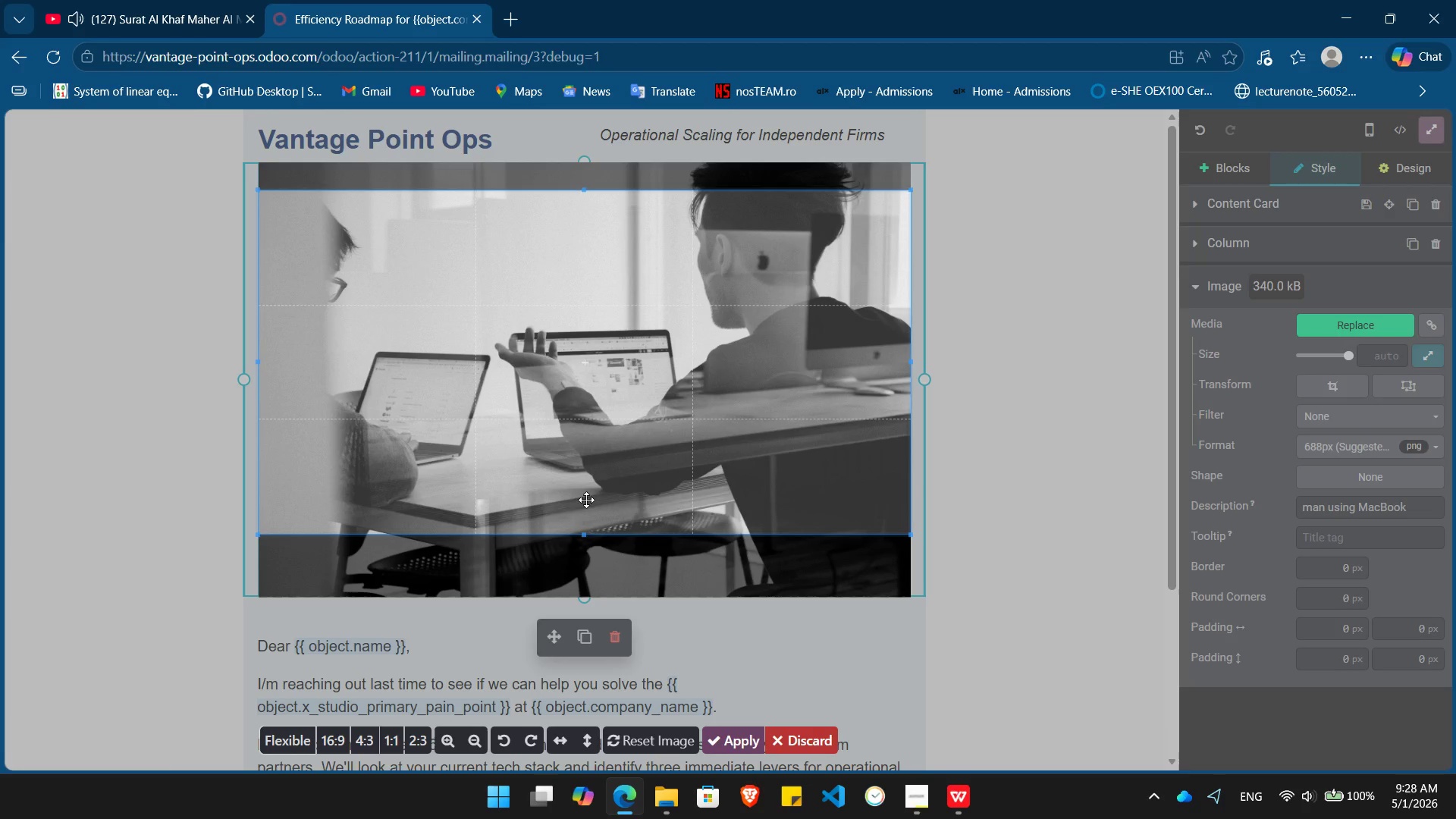 
left_click_drag(start_coordinate=[588, 485], to_coordinate=[588, 447])
 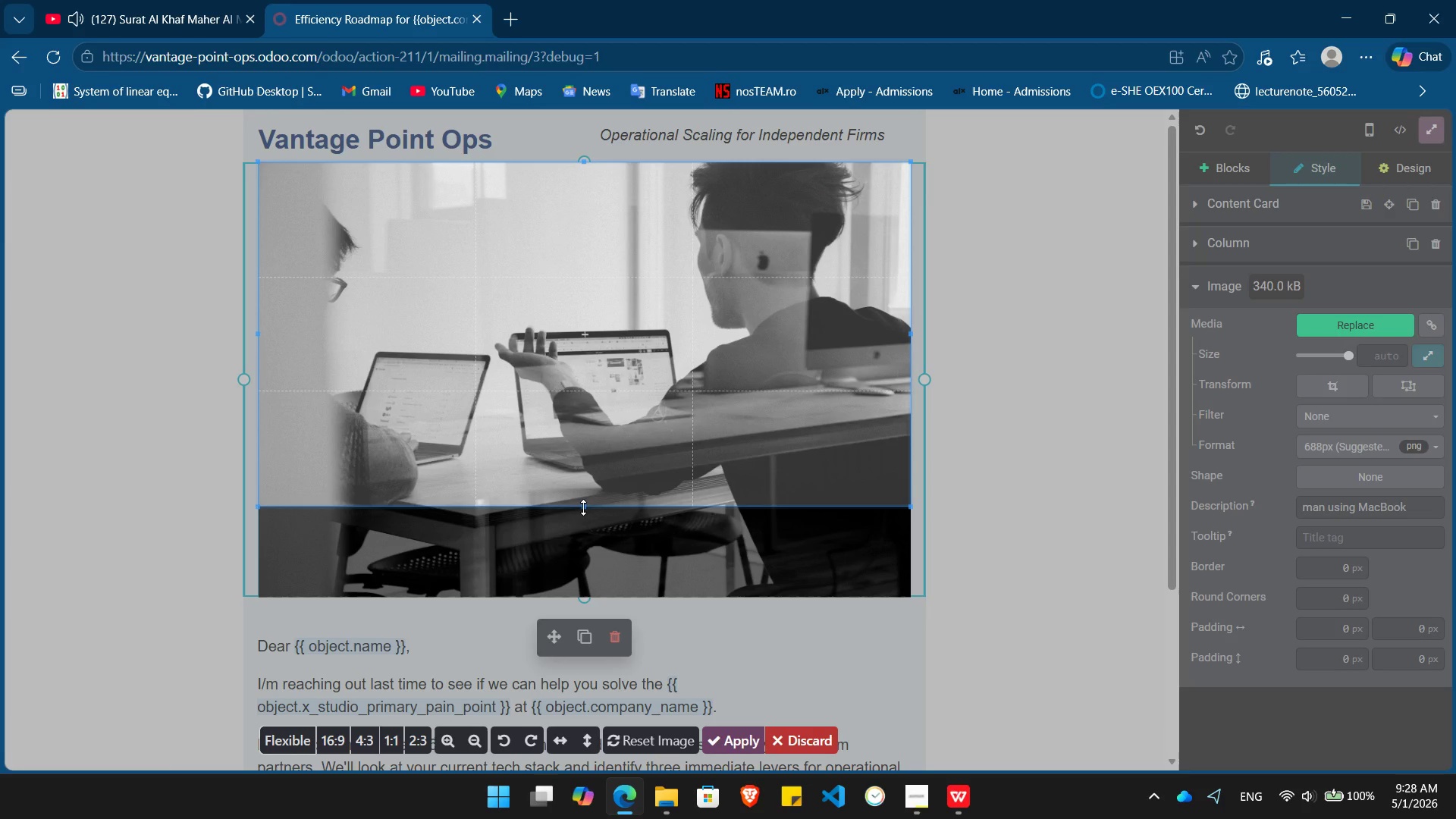 
left_click_drag(start_coordinate=[583, 507], to_coordinate=[585, 488])
 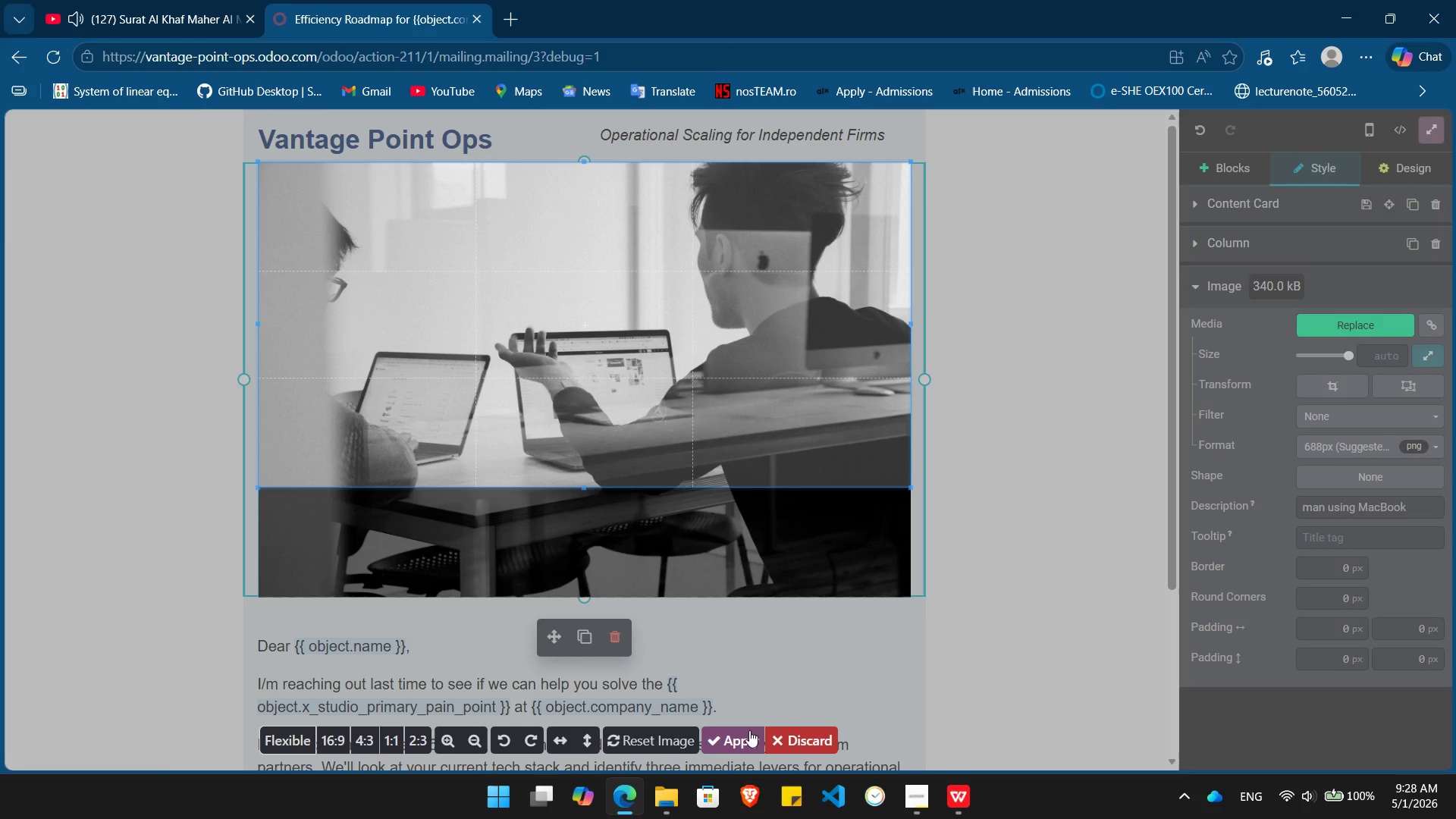 
left_click([745, 733])
 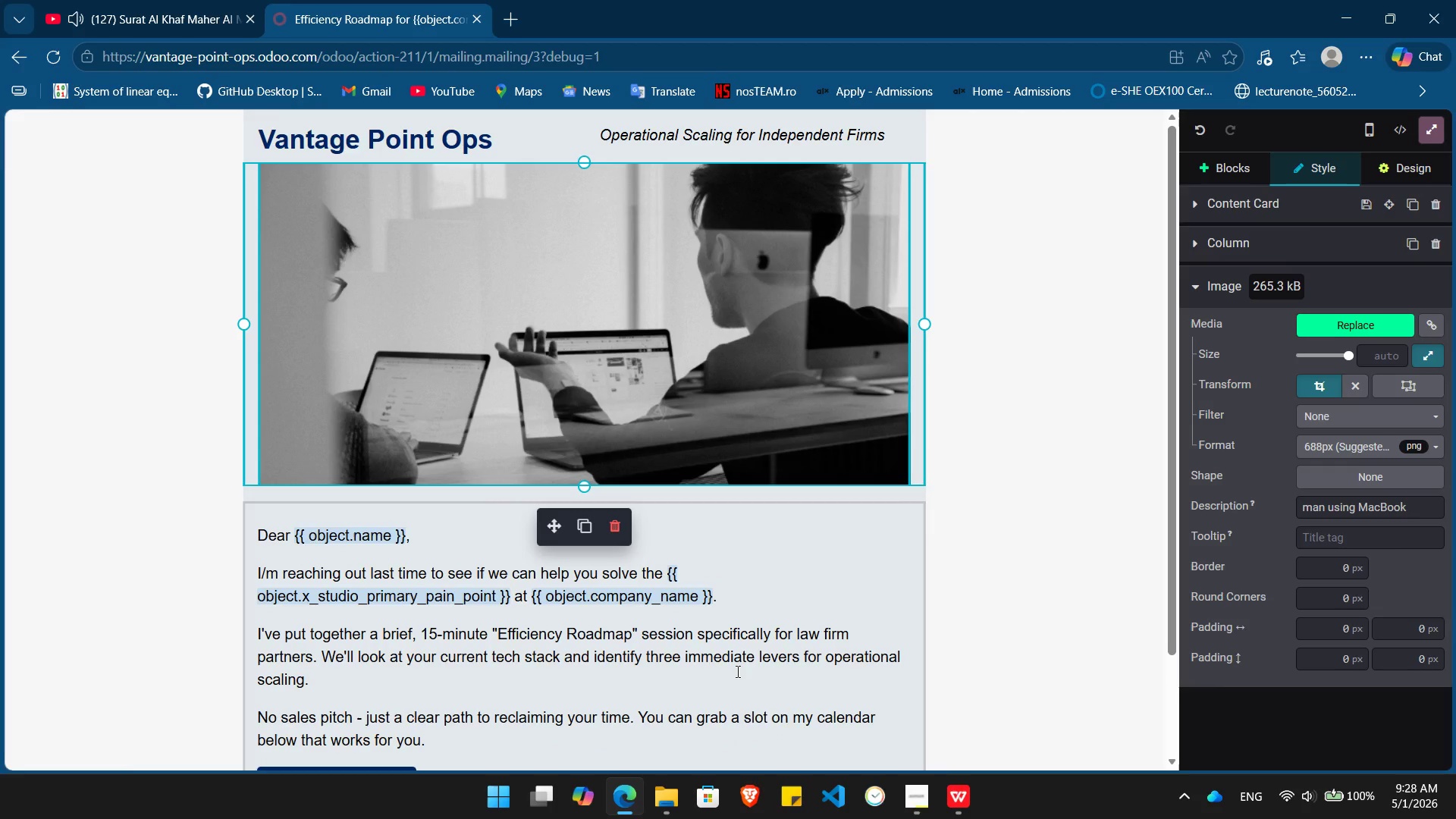 
wait(14.62)
 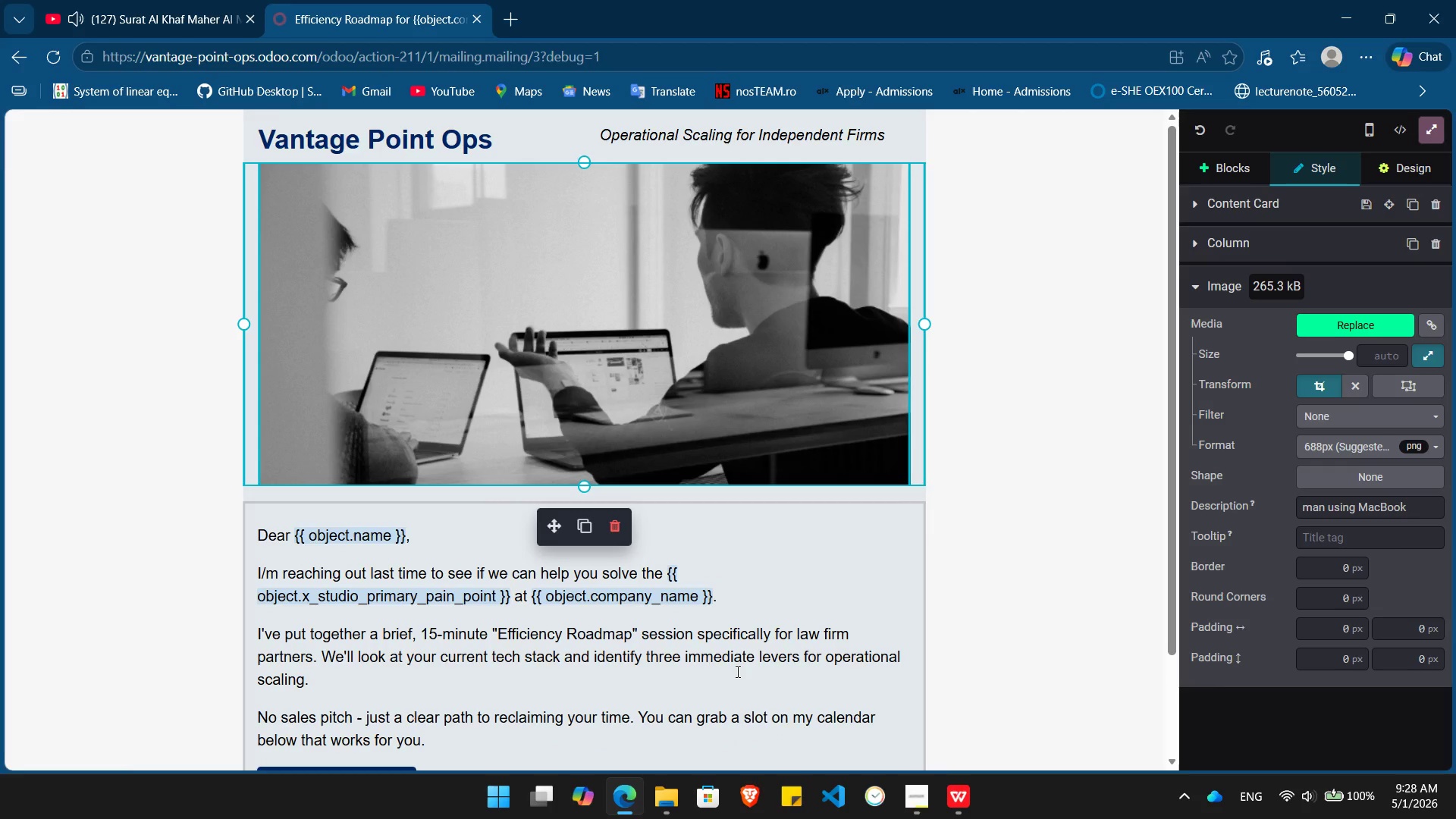 
key(VolumeUp)
 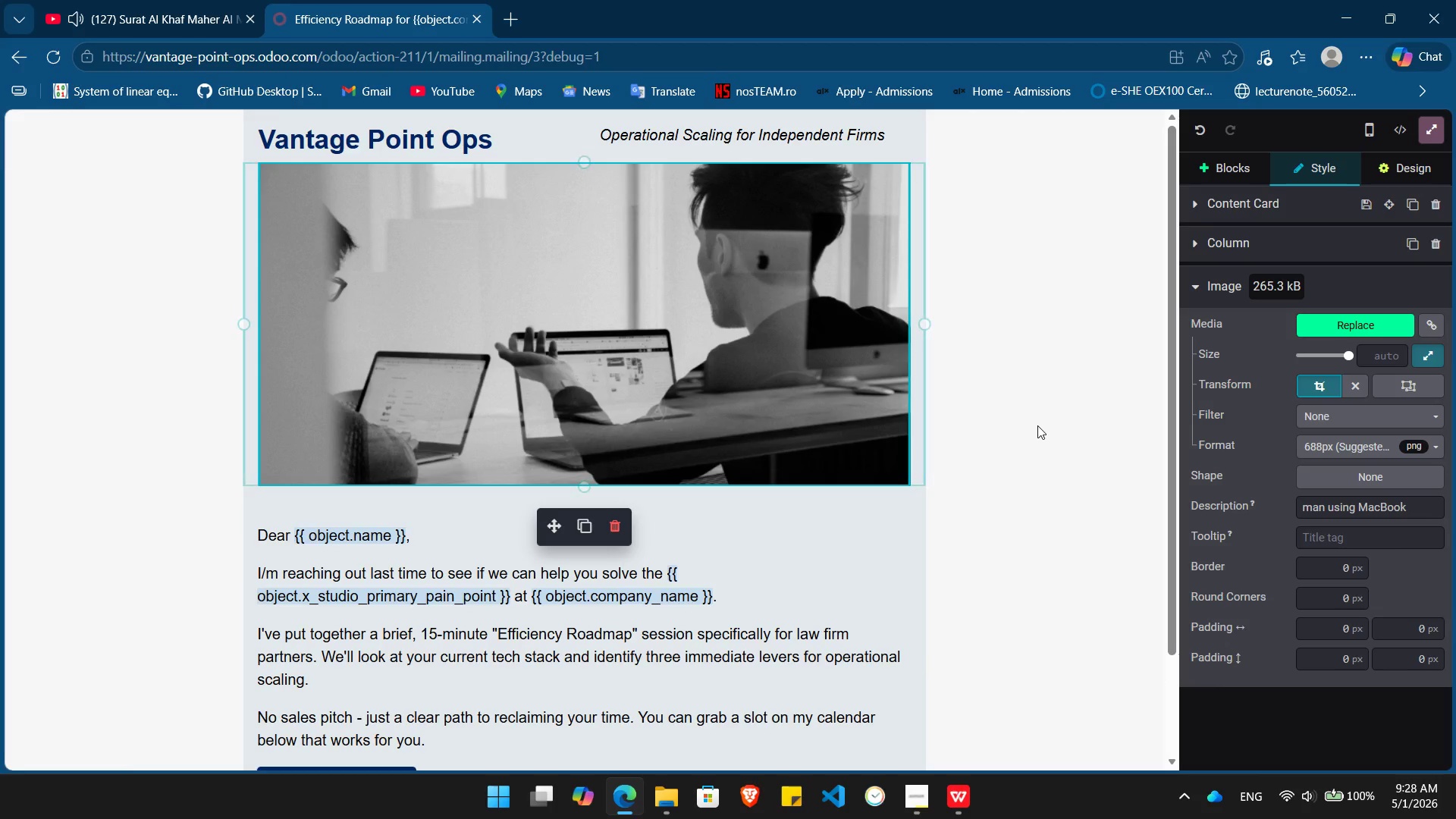 
wait(5.75)
 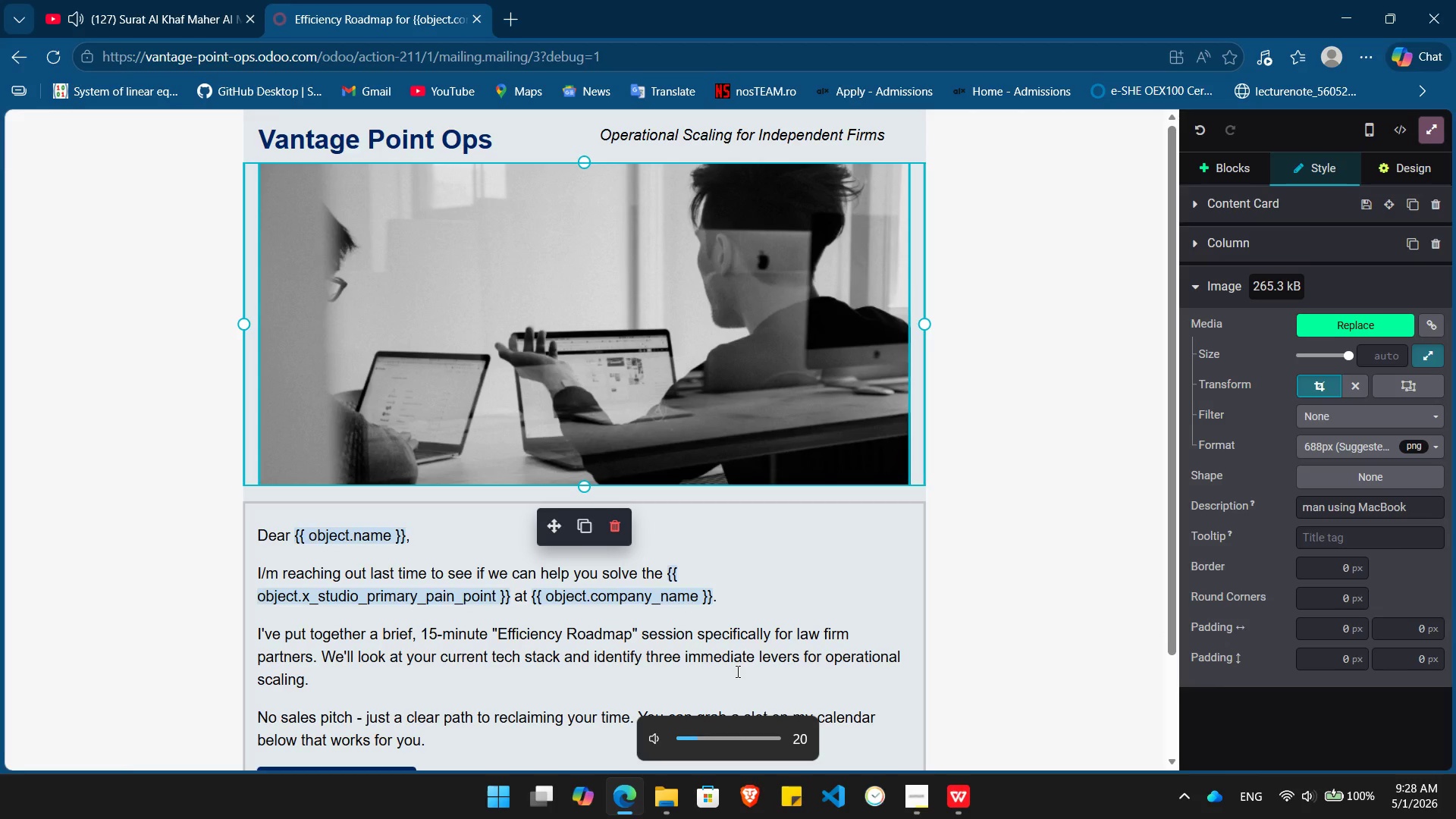 
left_click([1316, 384])
 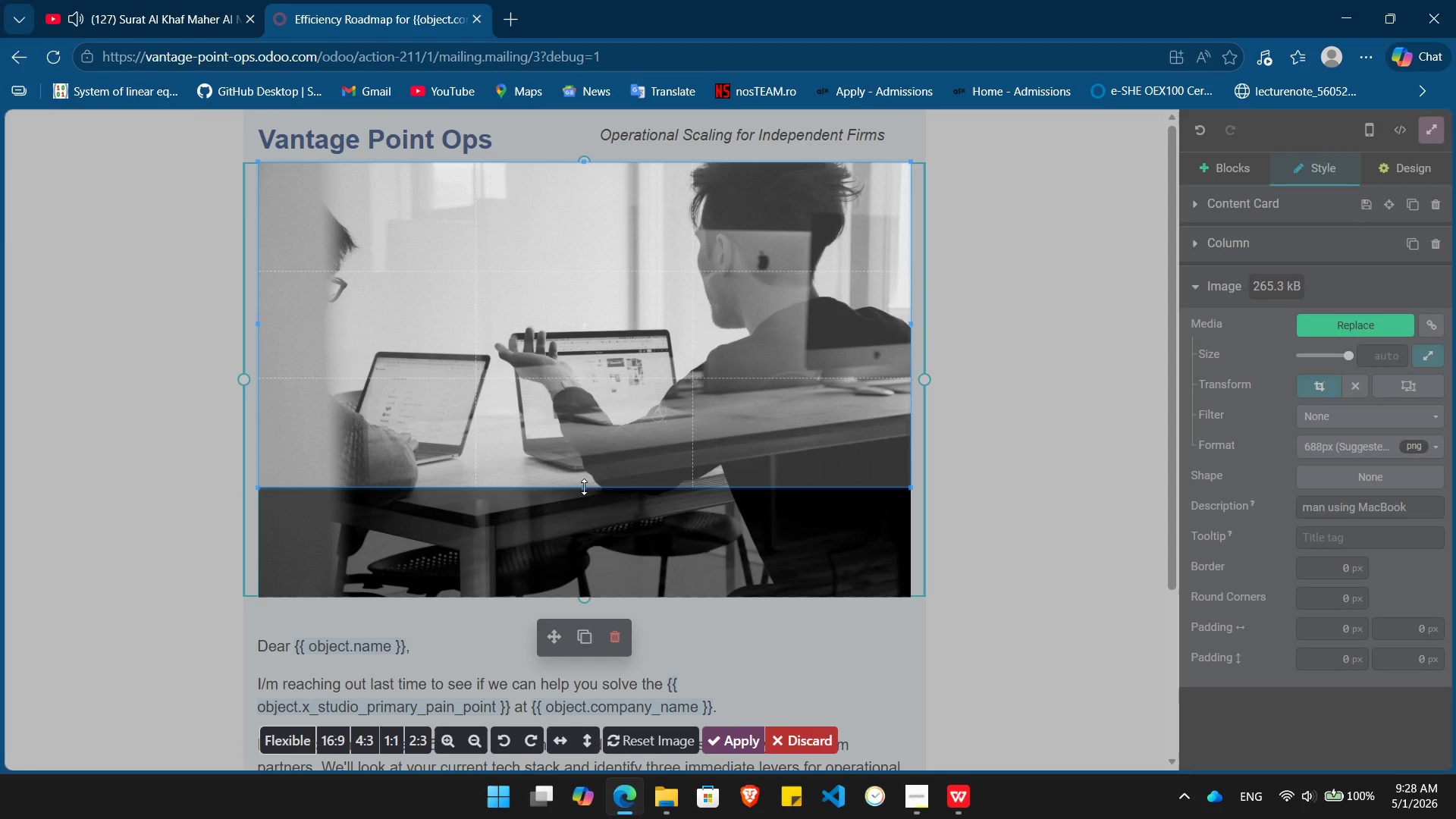 
left_click_drag(start_coordinate=[584, 487], to_coordinate=[584, 463])
 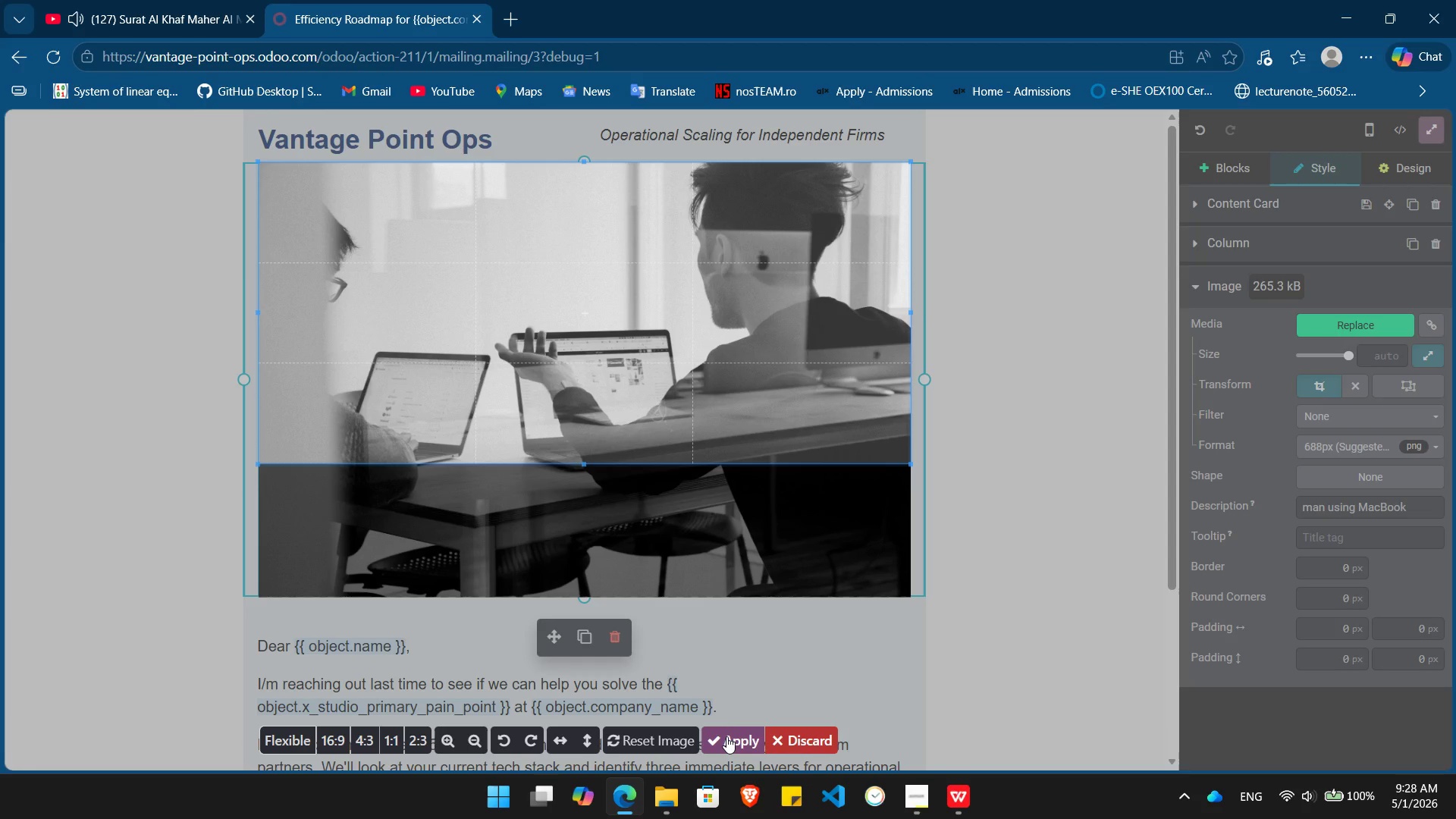 
left_click([726, 736])
 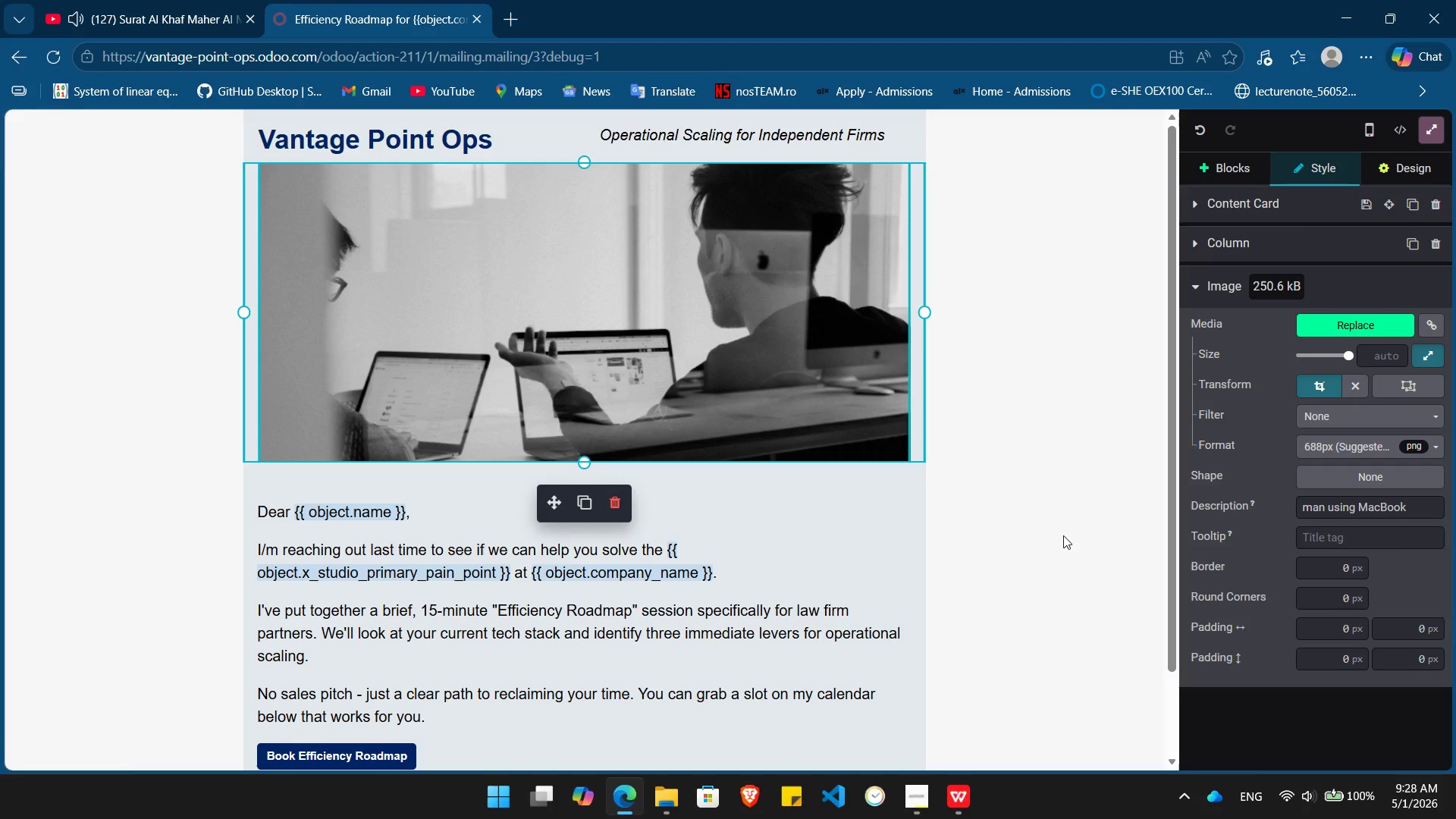 
left_click([1063, 535])
 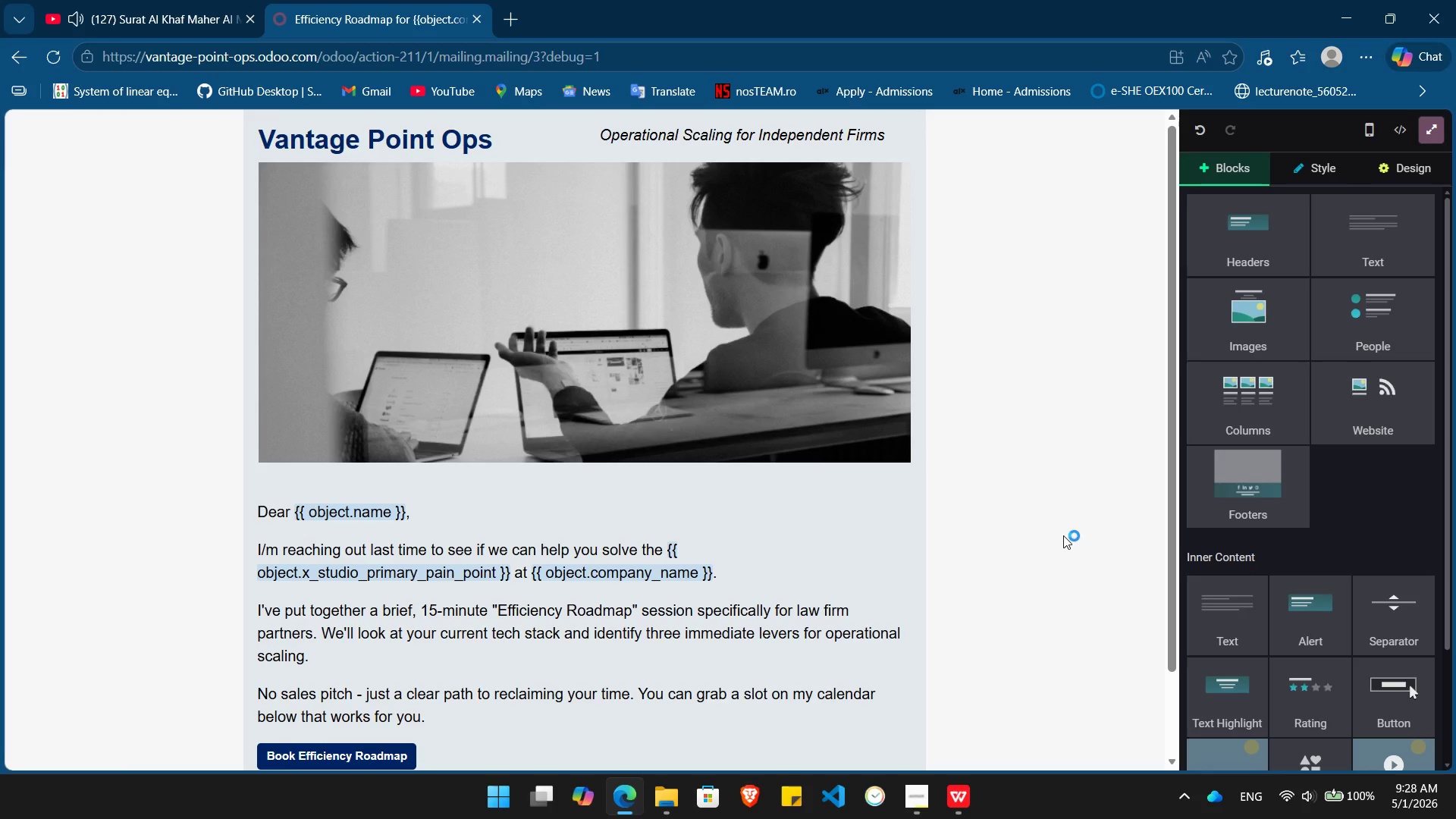 
wait(11.2)
 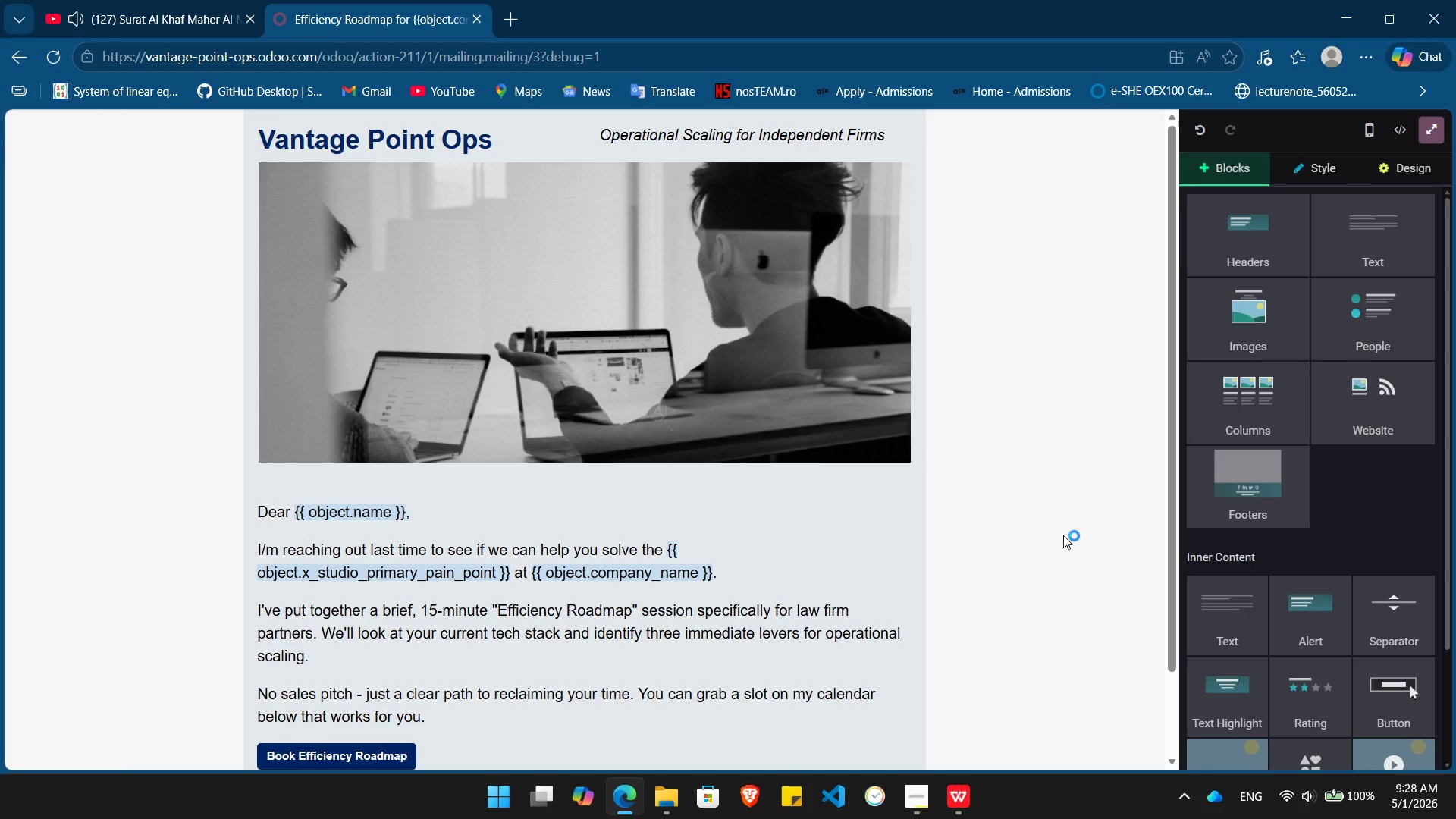 
left_click([1434, 126])
 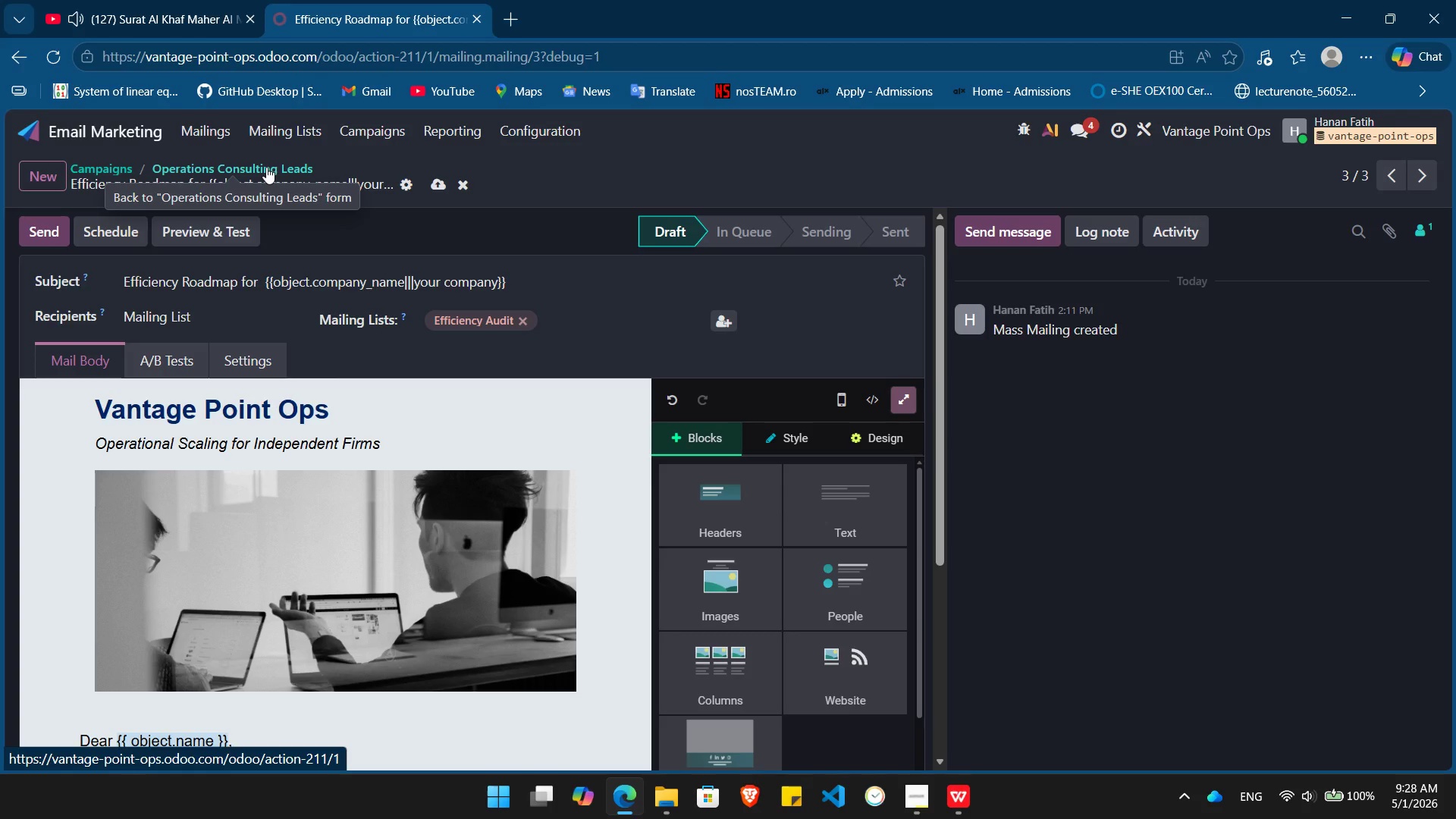 
wait(6.38)
 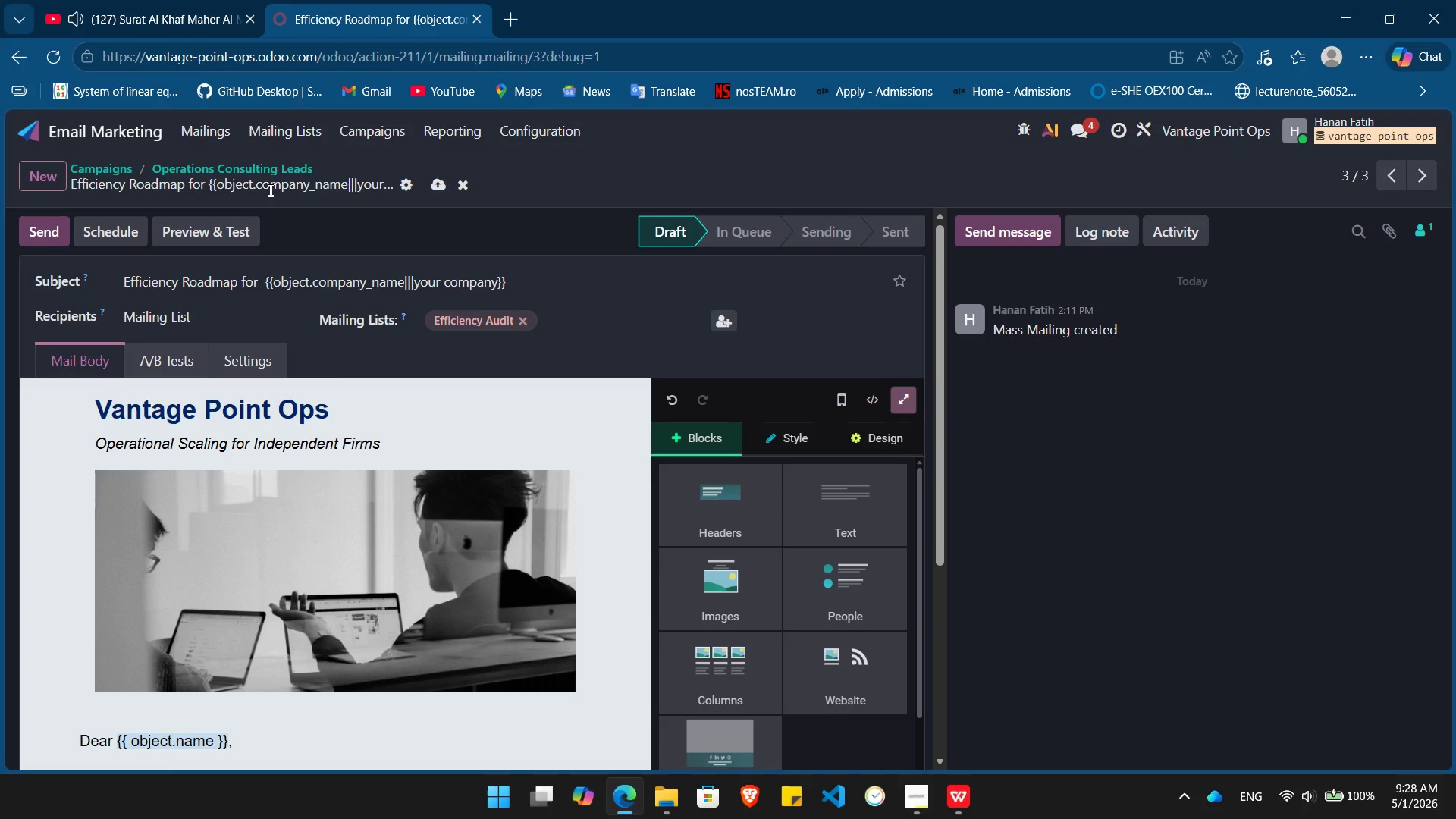 
left_click([266, 167])
 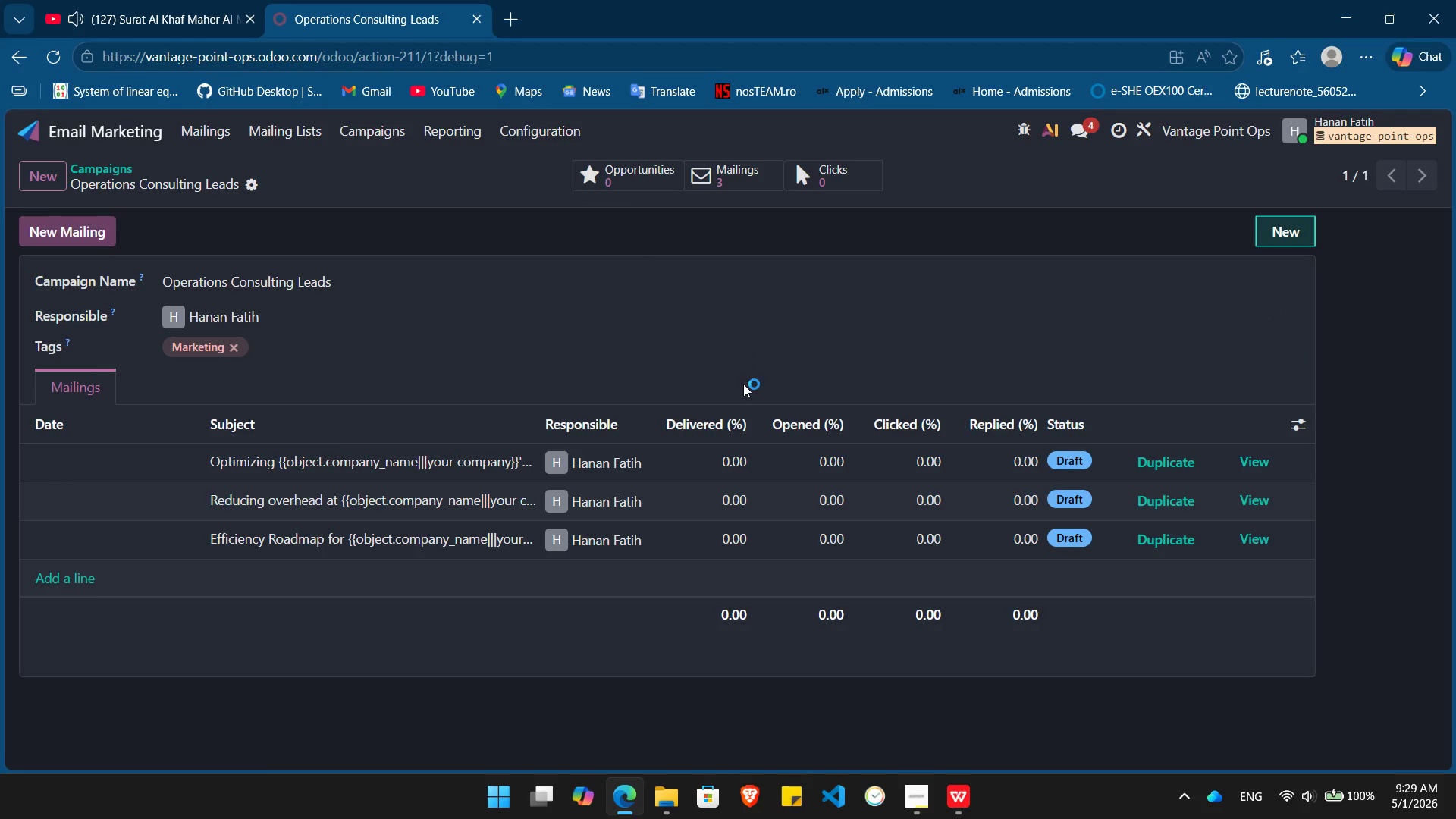 
wait(13.67)
 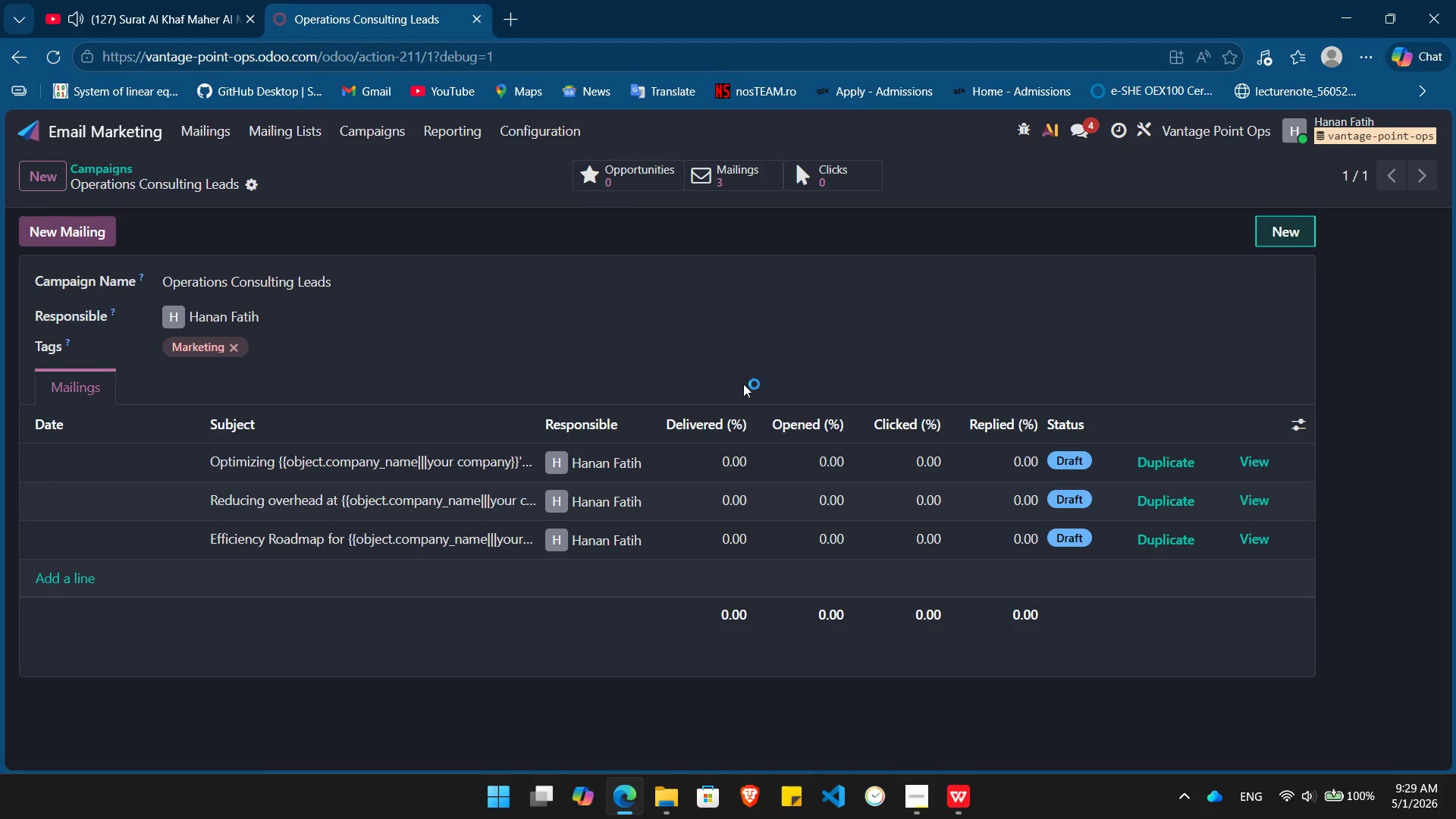 
left_click([87, 169])
 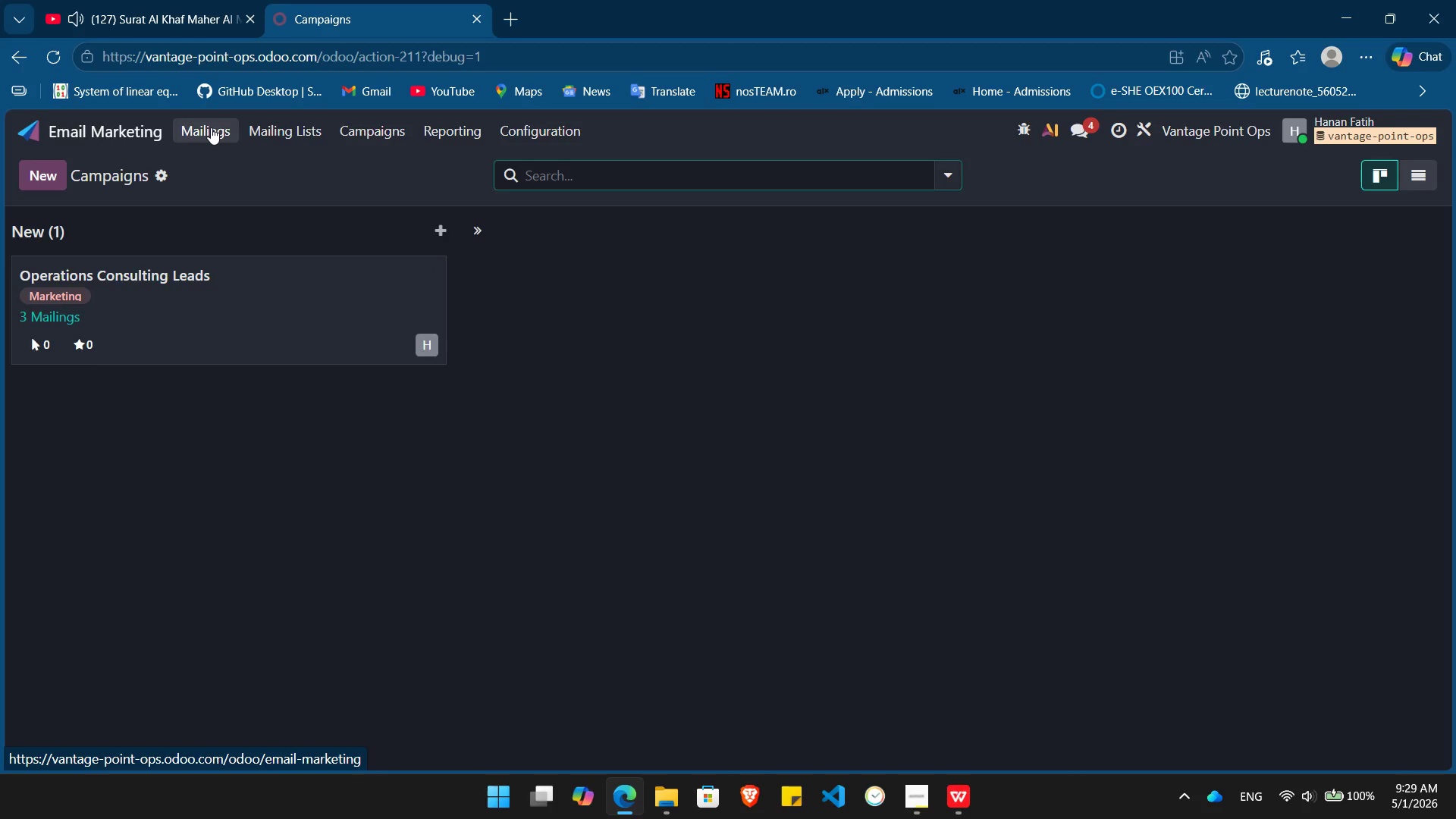 
wait(5.78)
 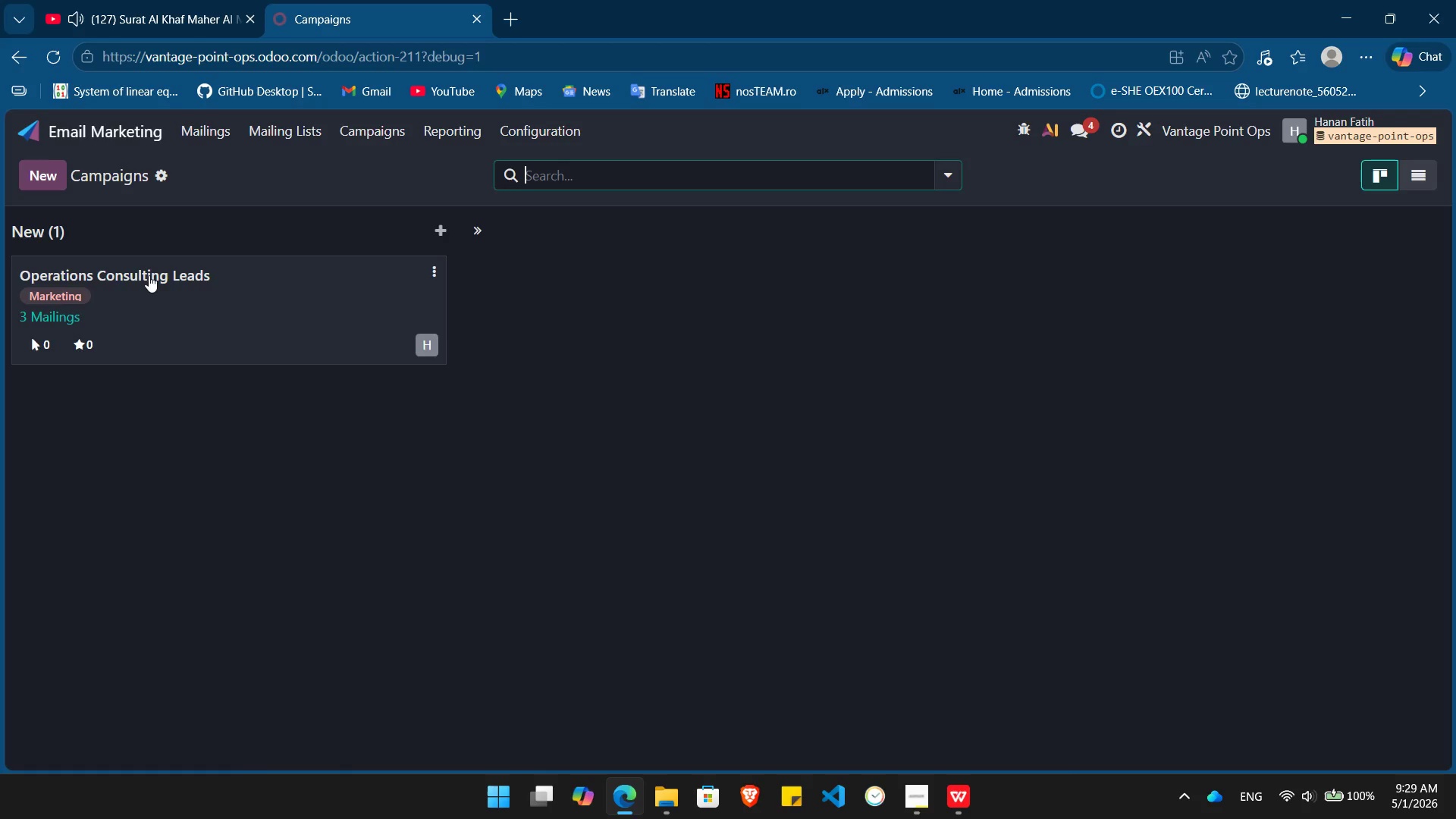 
left_click([211, 127])
 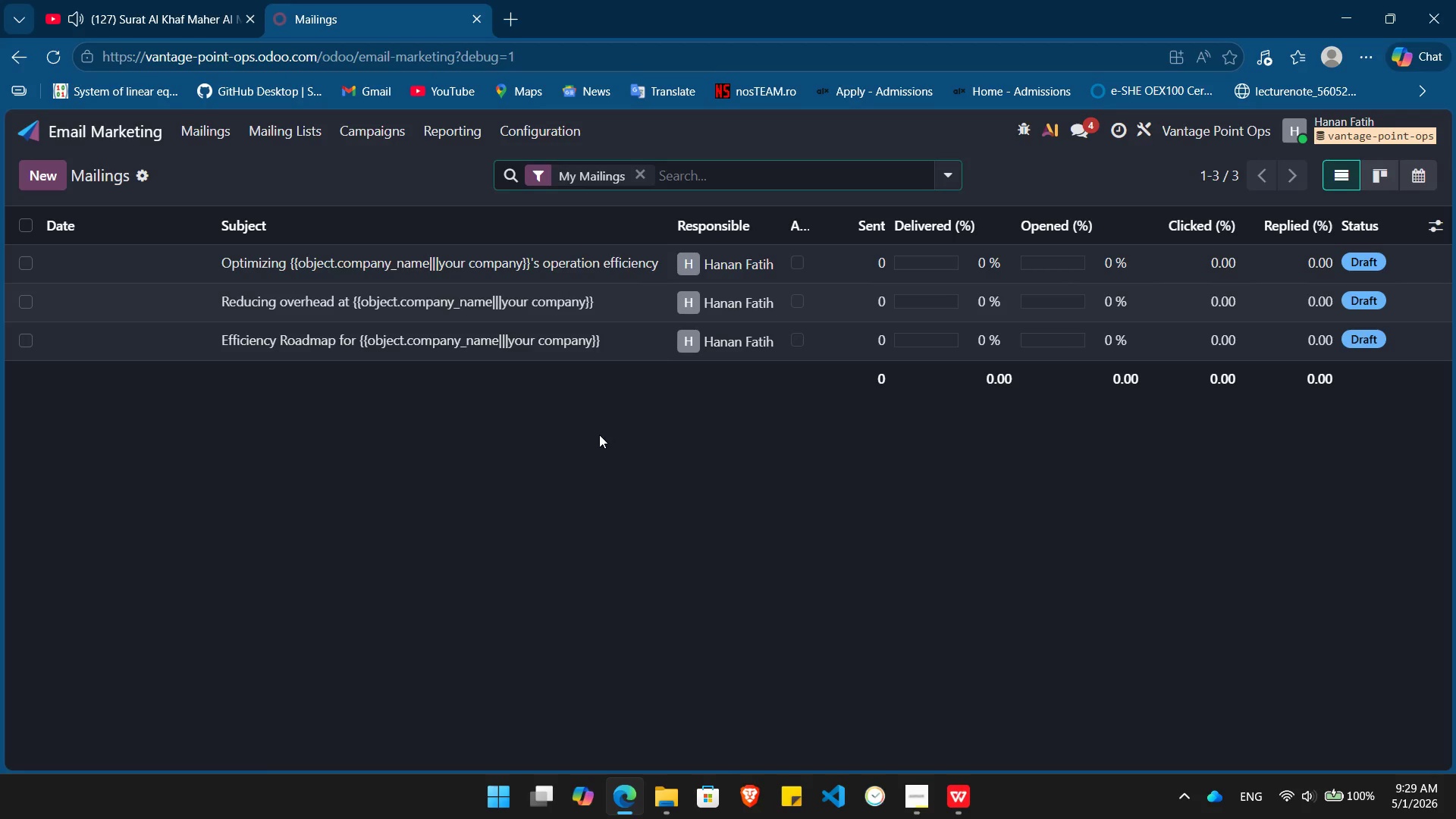 
wait(17.61)
 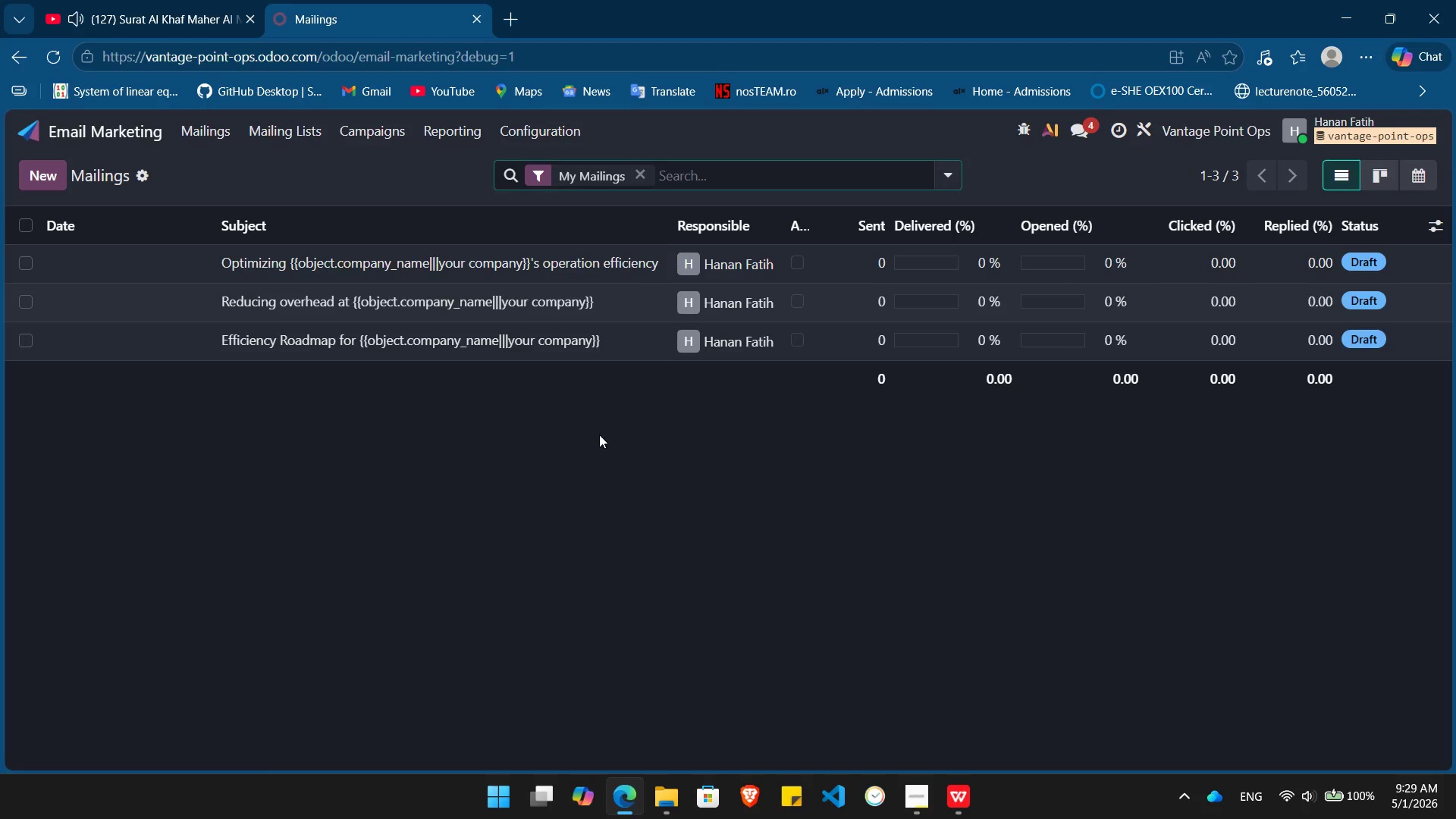 
left_click([917, 795])